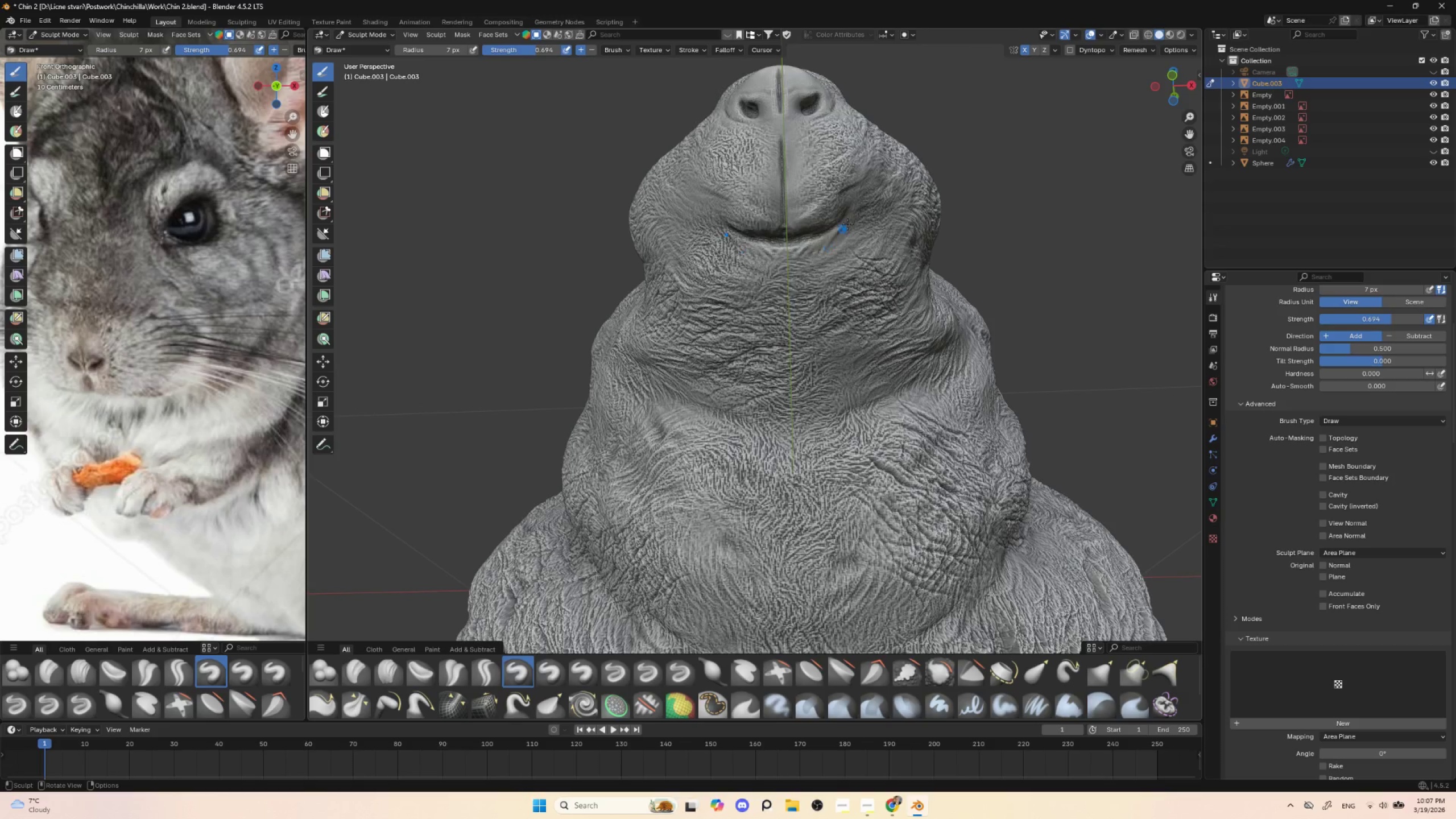 
left_click_drag(start_coordinate=[849, 222], to_coordinate=[829, 253])
 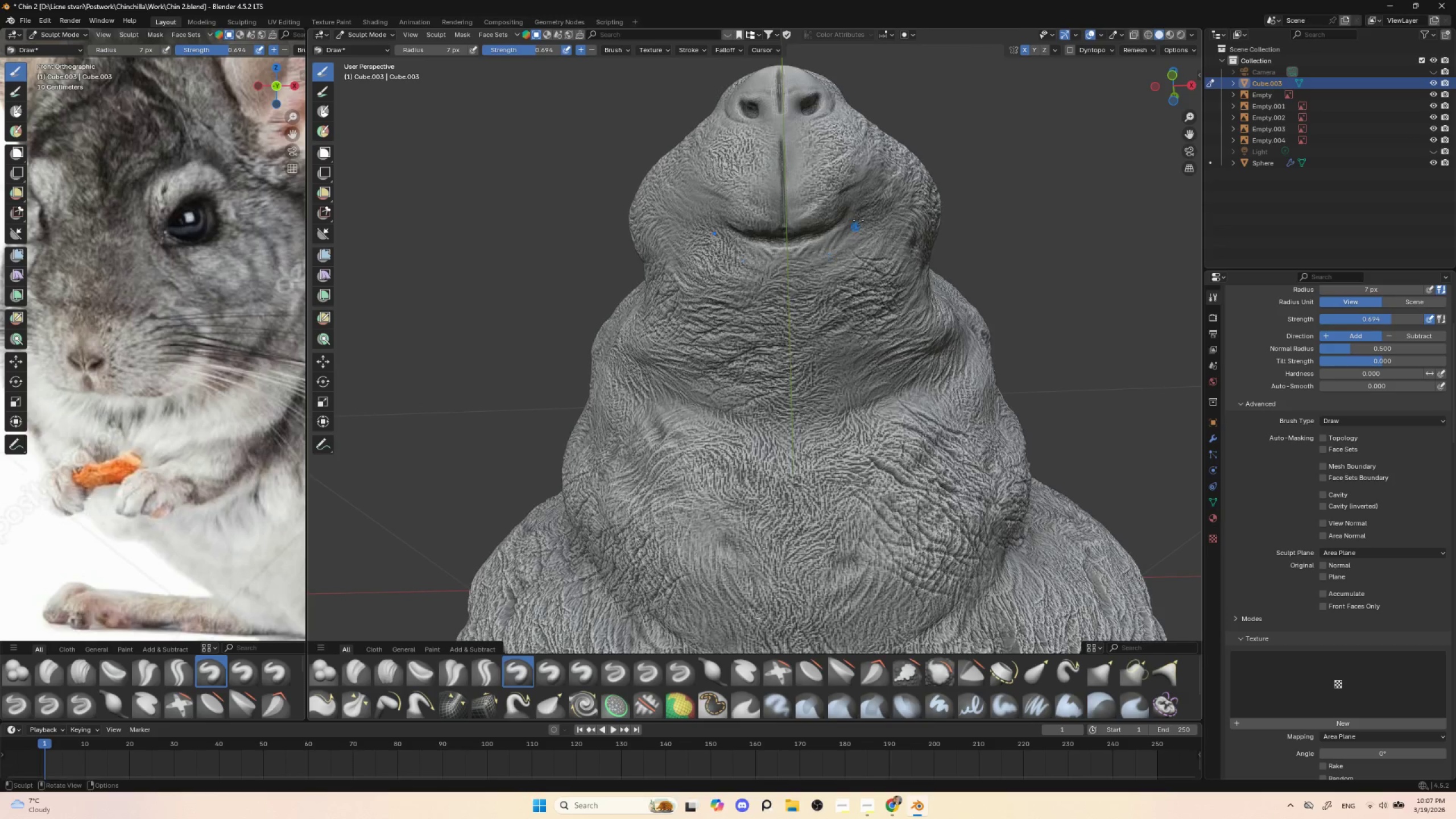 
left_click_drag(start_coordinate=[855, 222], to_coordinate=[841, 255])
 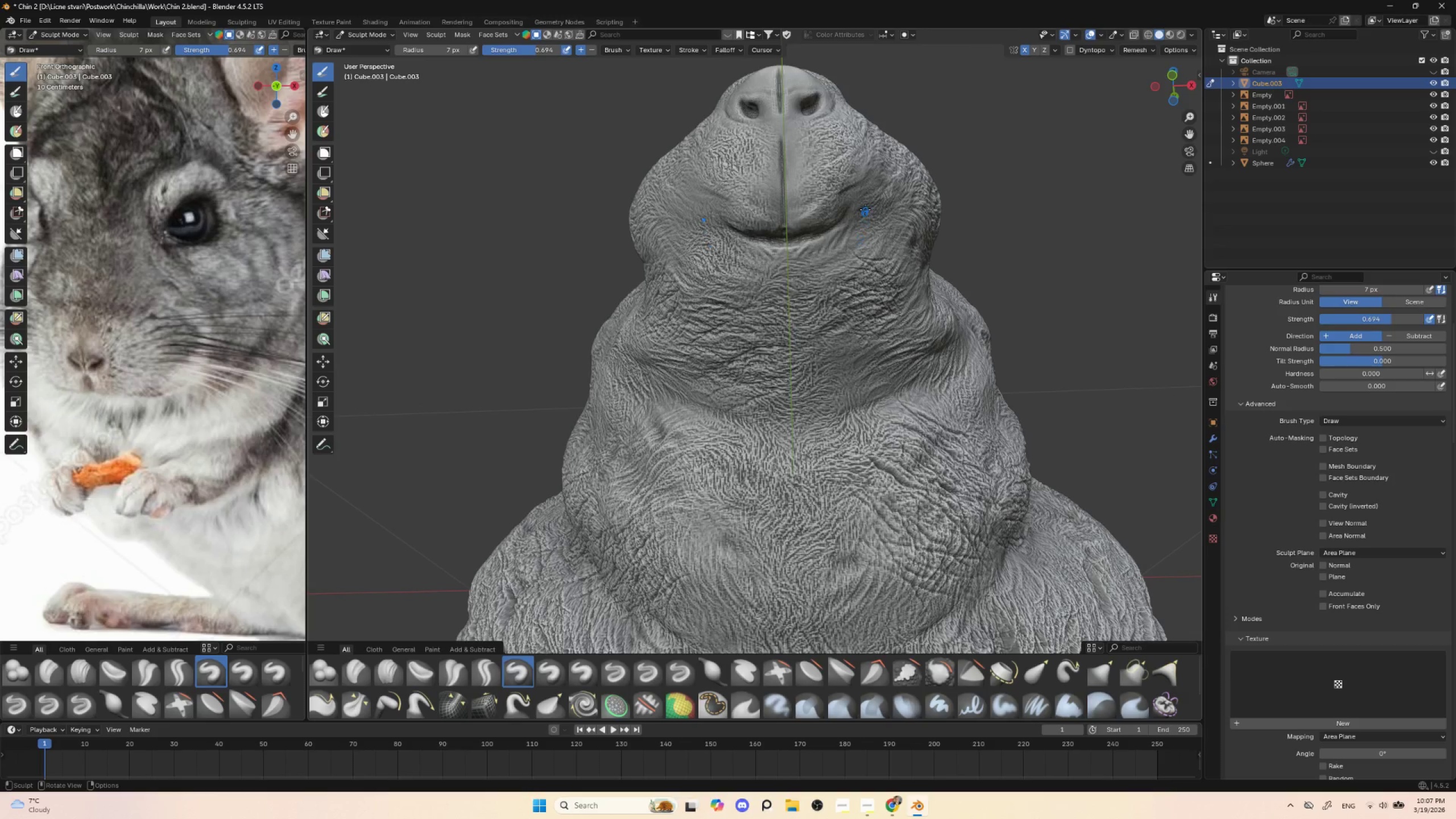 
left_click_drag(start_coordinate=[866, 206], to_coordinate=[857, 235])
 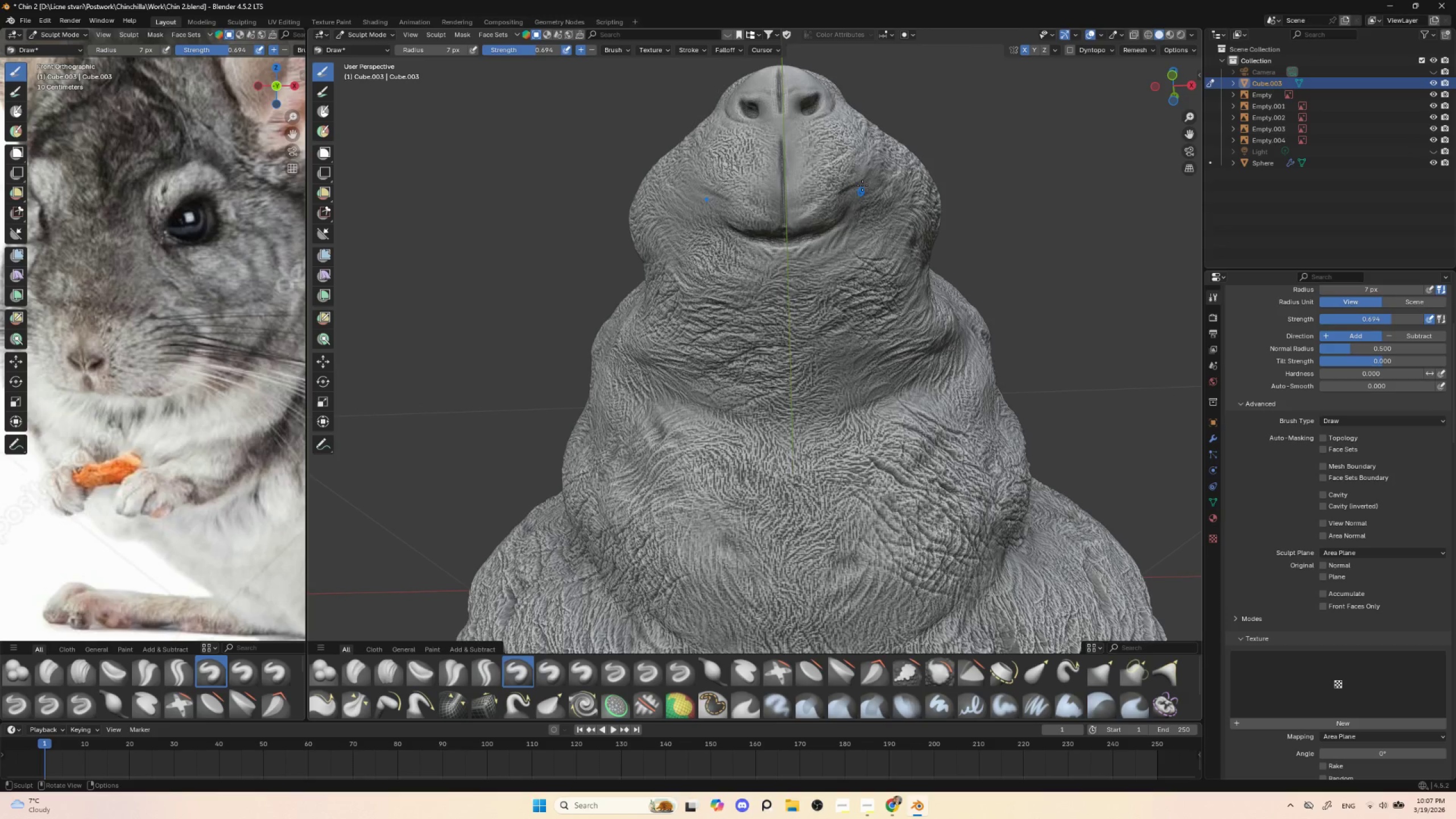 
left_click_drag(start_coordinate=[863, 185], to_coordinate=[852, 201])
 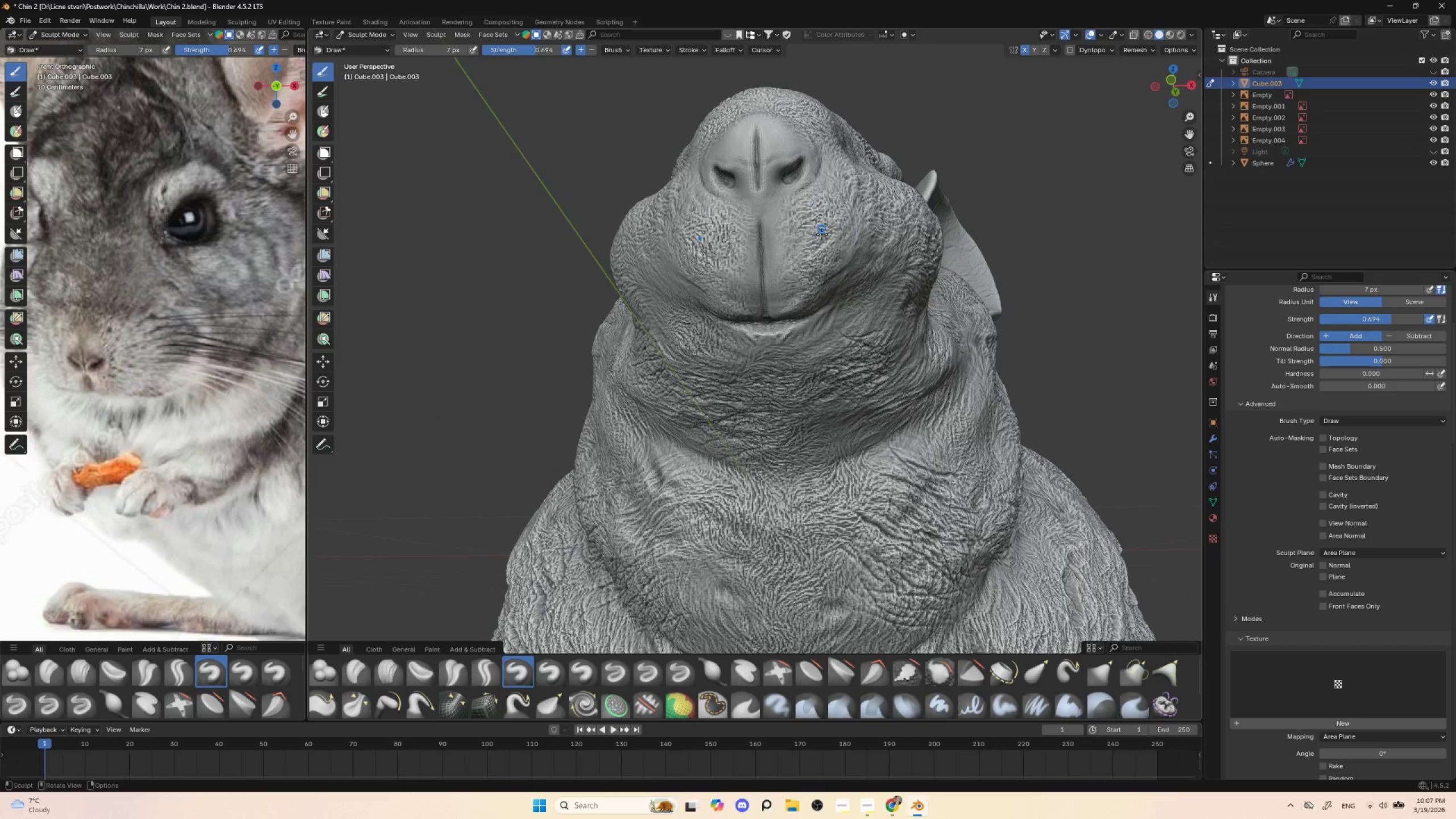 
left_click_drag(start_coordinate=[828, 241], to_coordinate=[799, 266])
 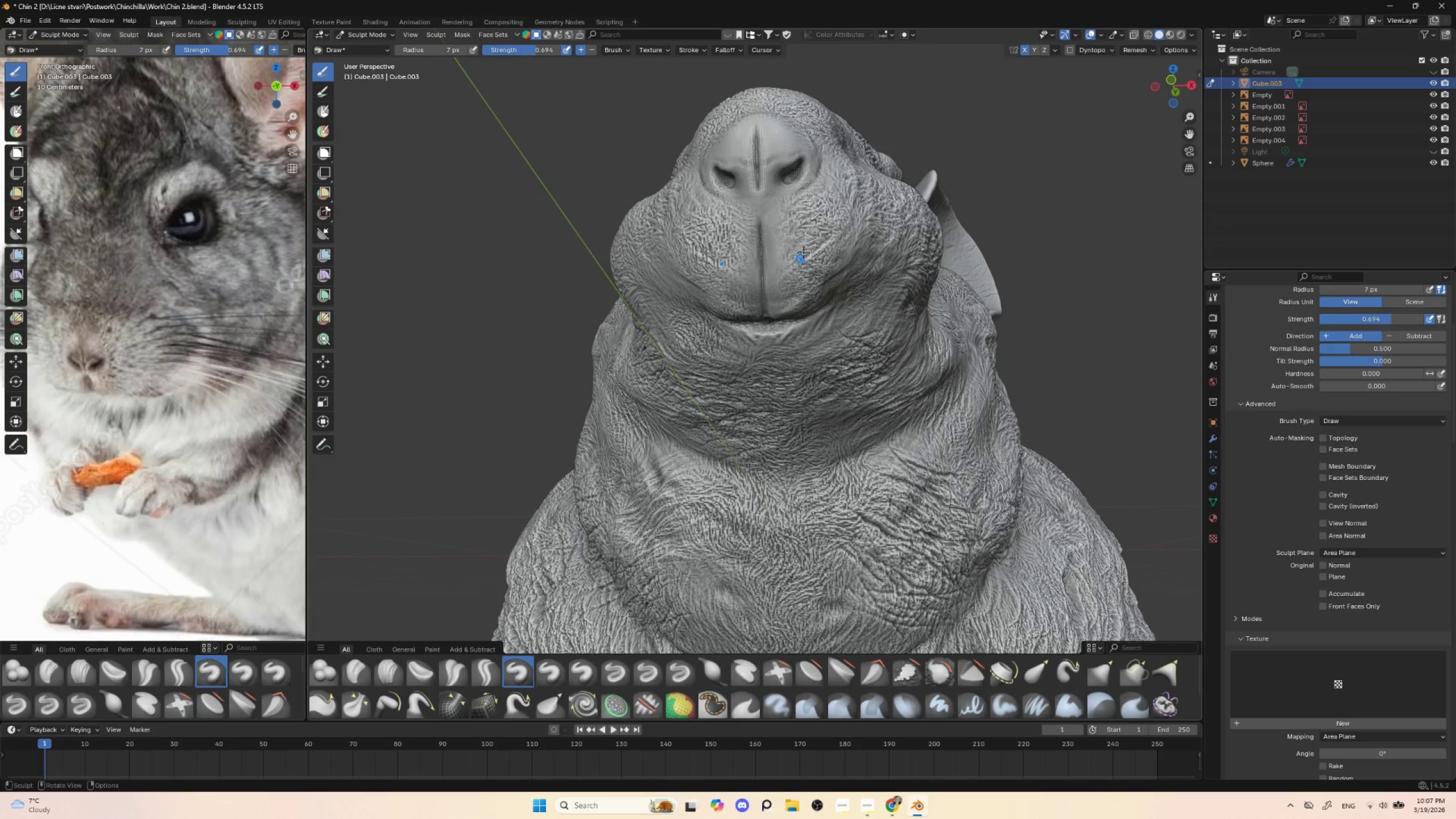 
left_click_drag(start_coordinate=[820, 224], to_coordinate=[790, 246])
 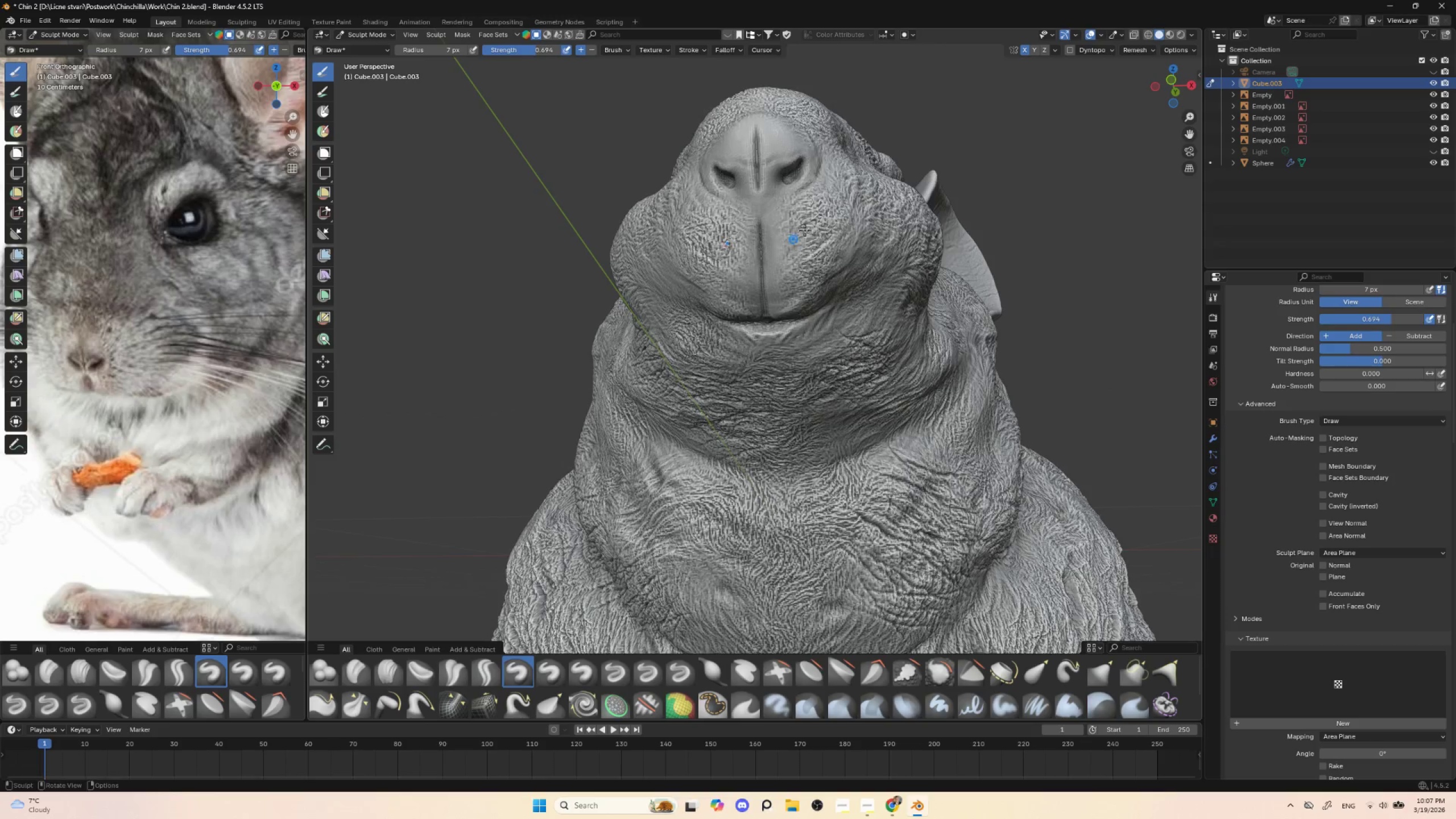 
left_click_drag(start_coordinate=[813, 225], to_coordinate=[788, 242])
 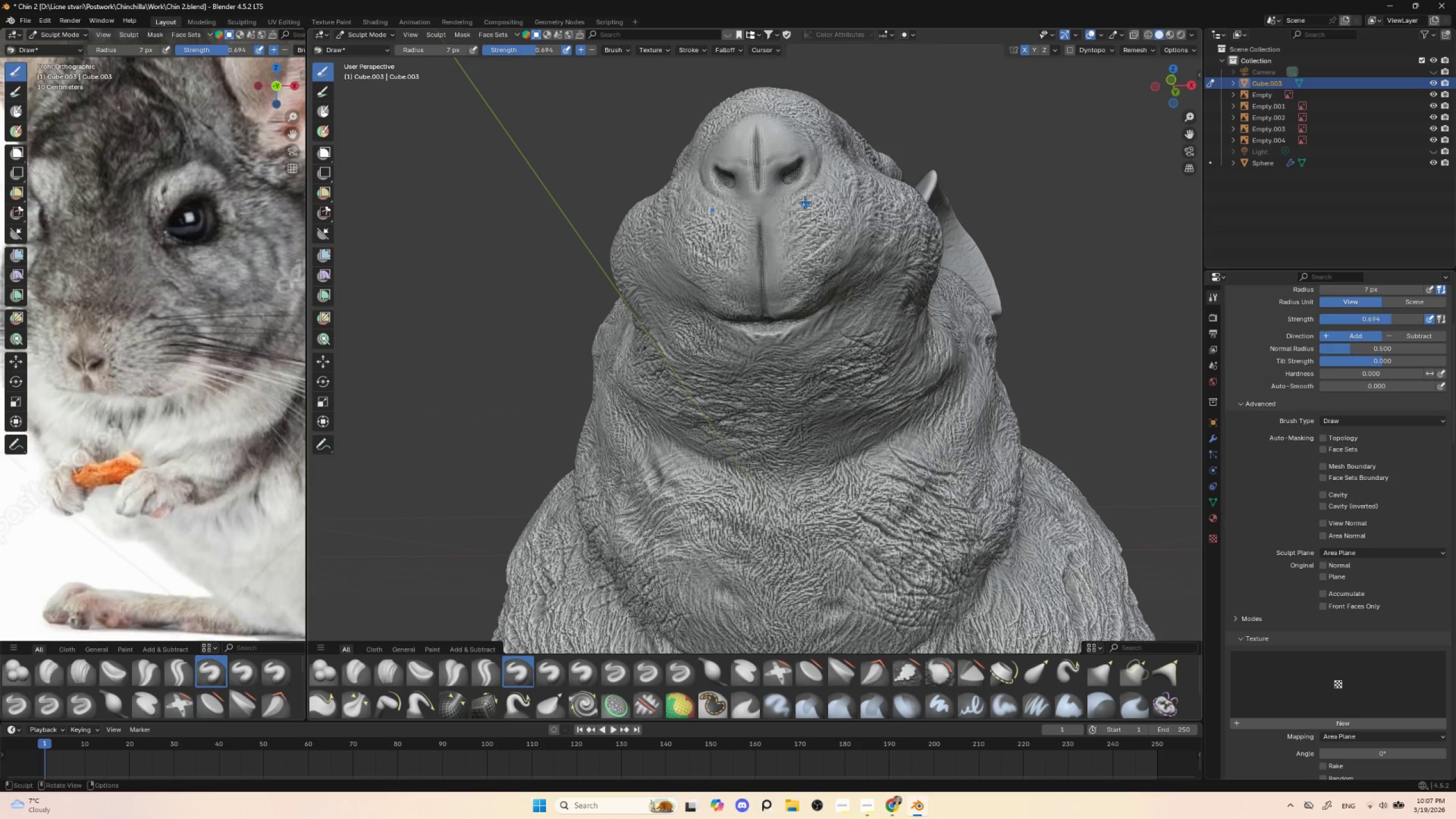 
left_click_drag(start_coordinate=[803, 203], to_coordinate=[784, 217])
 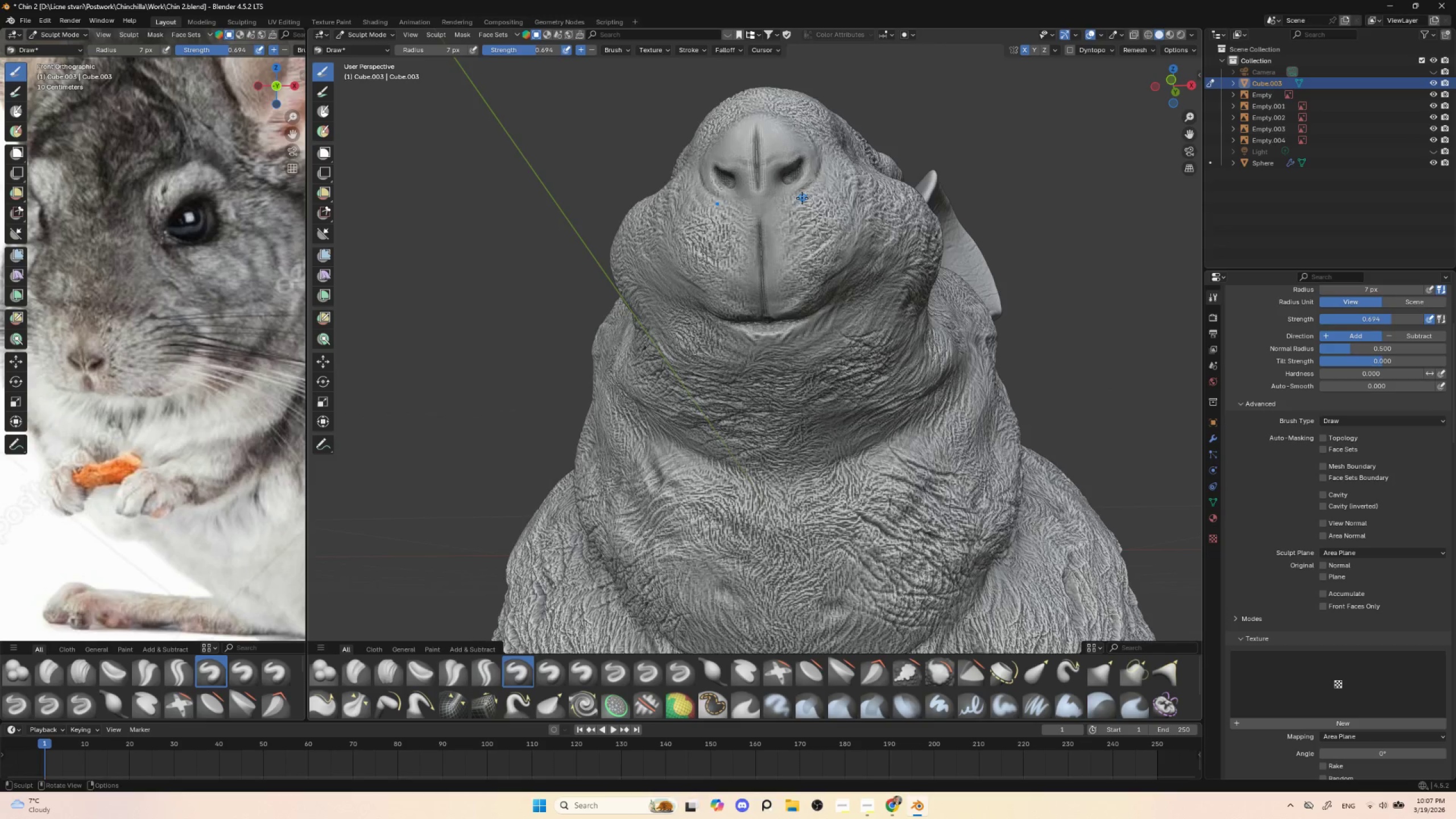 
left_click_drag(start_coordinate=[796, 202], to_coordinate=[787, 210])
 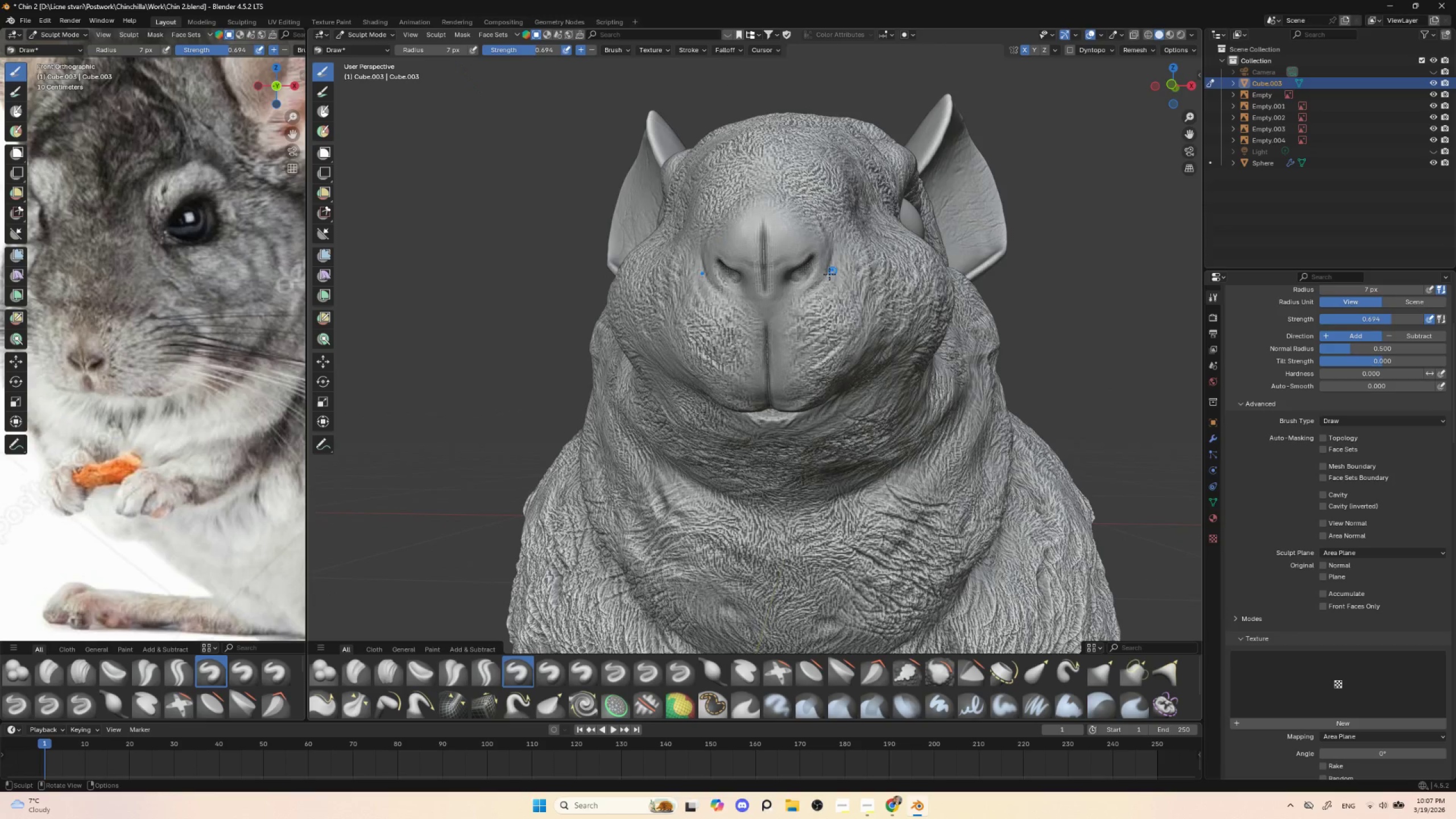 
left_click_drag(start_coordinate=[824, 278], to_coordinate=[839, 281])